 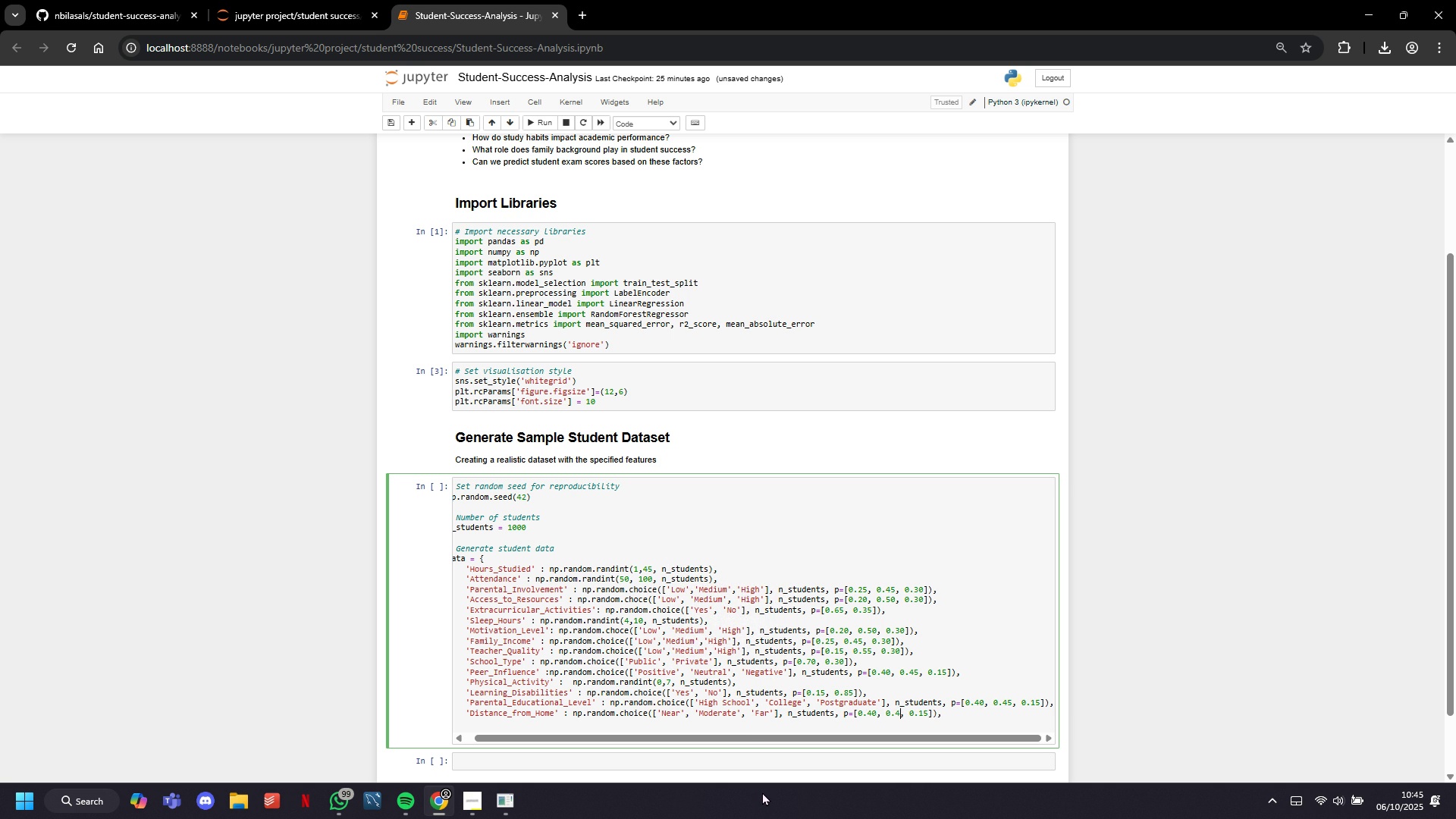 
key(Backspace)
 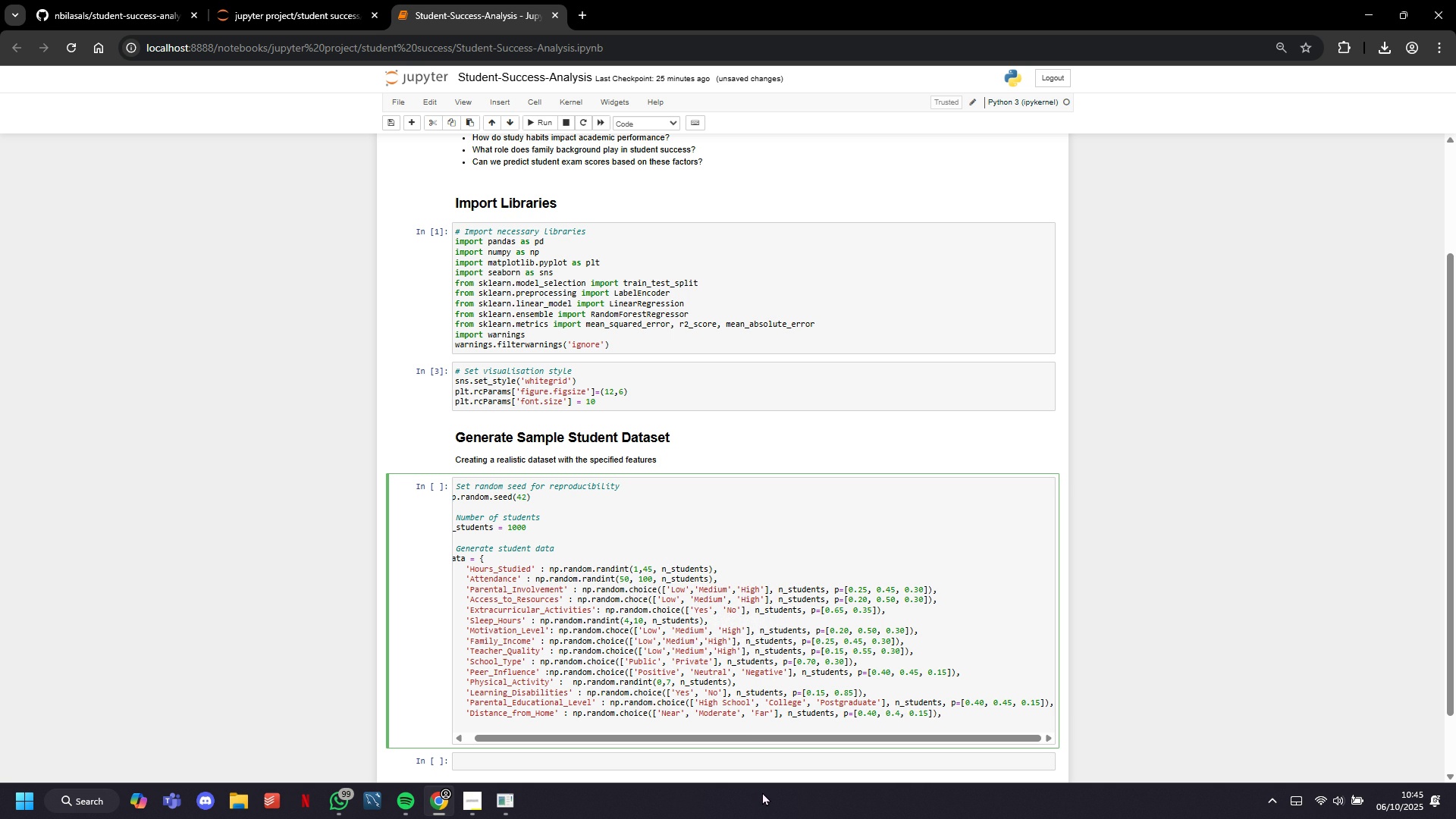 
key(0)
 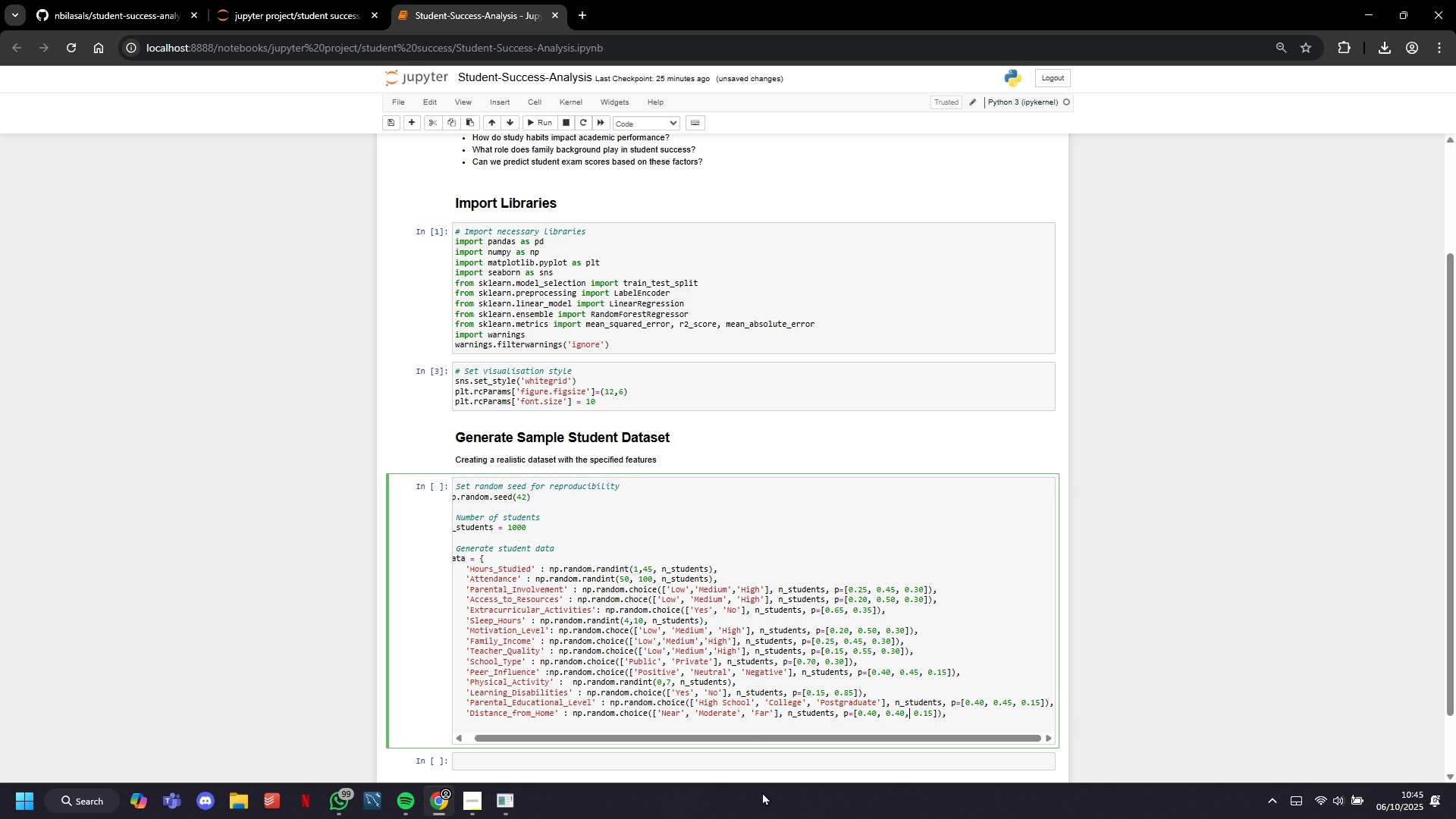 
key(ArrowRight)
 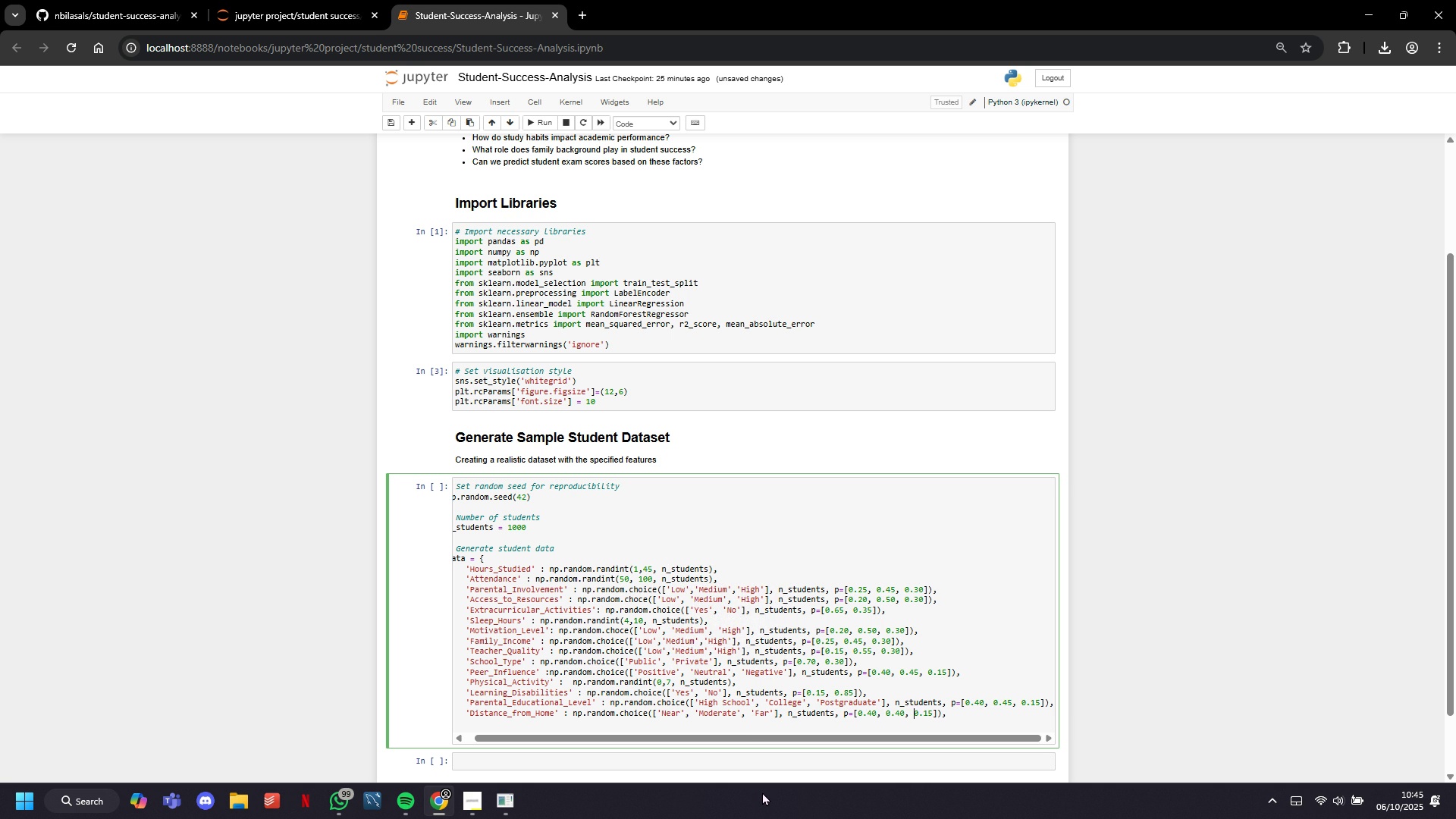 
key(ArrowRight)
 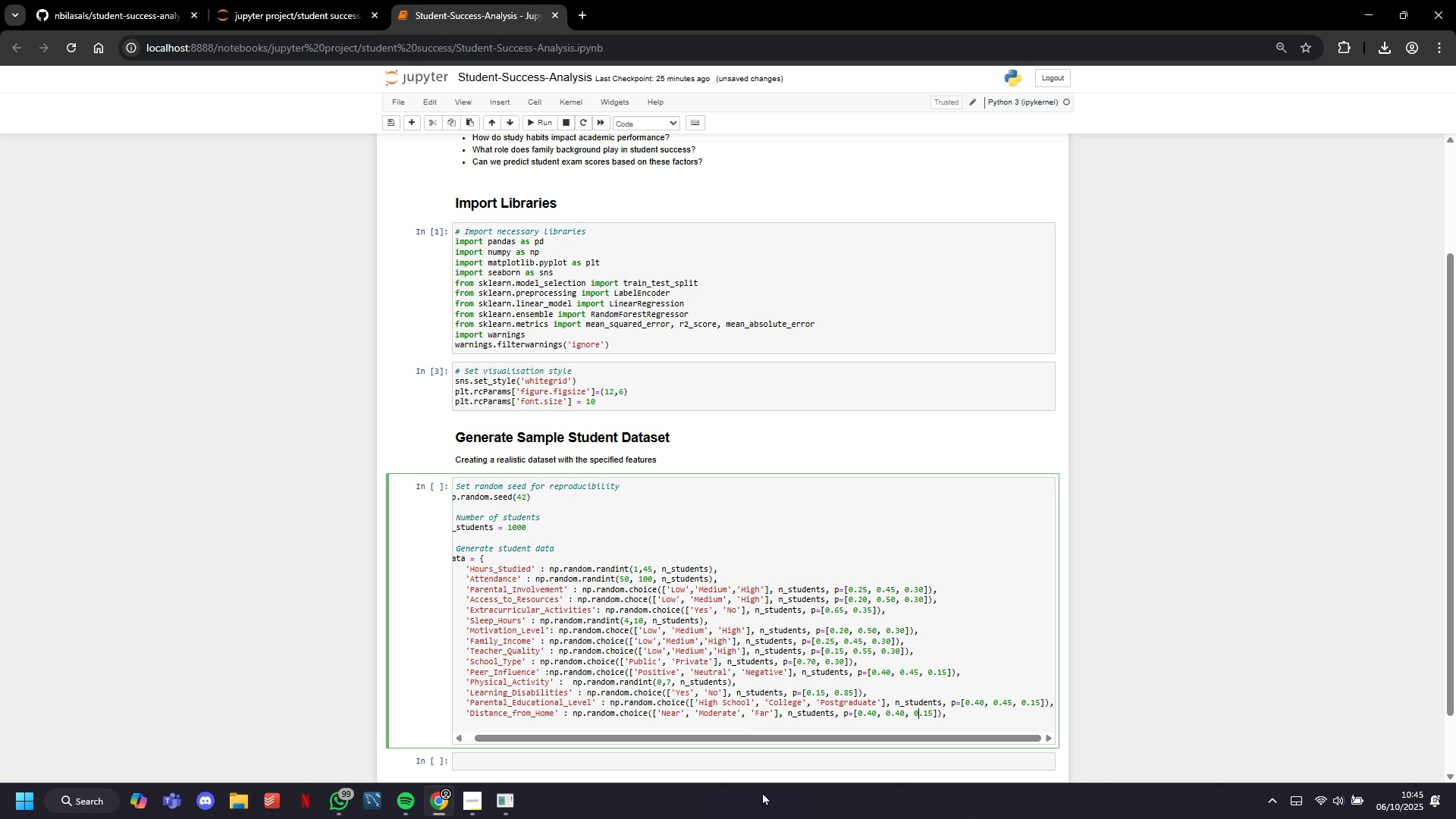 
key(ArrowRight)
 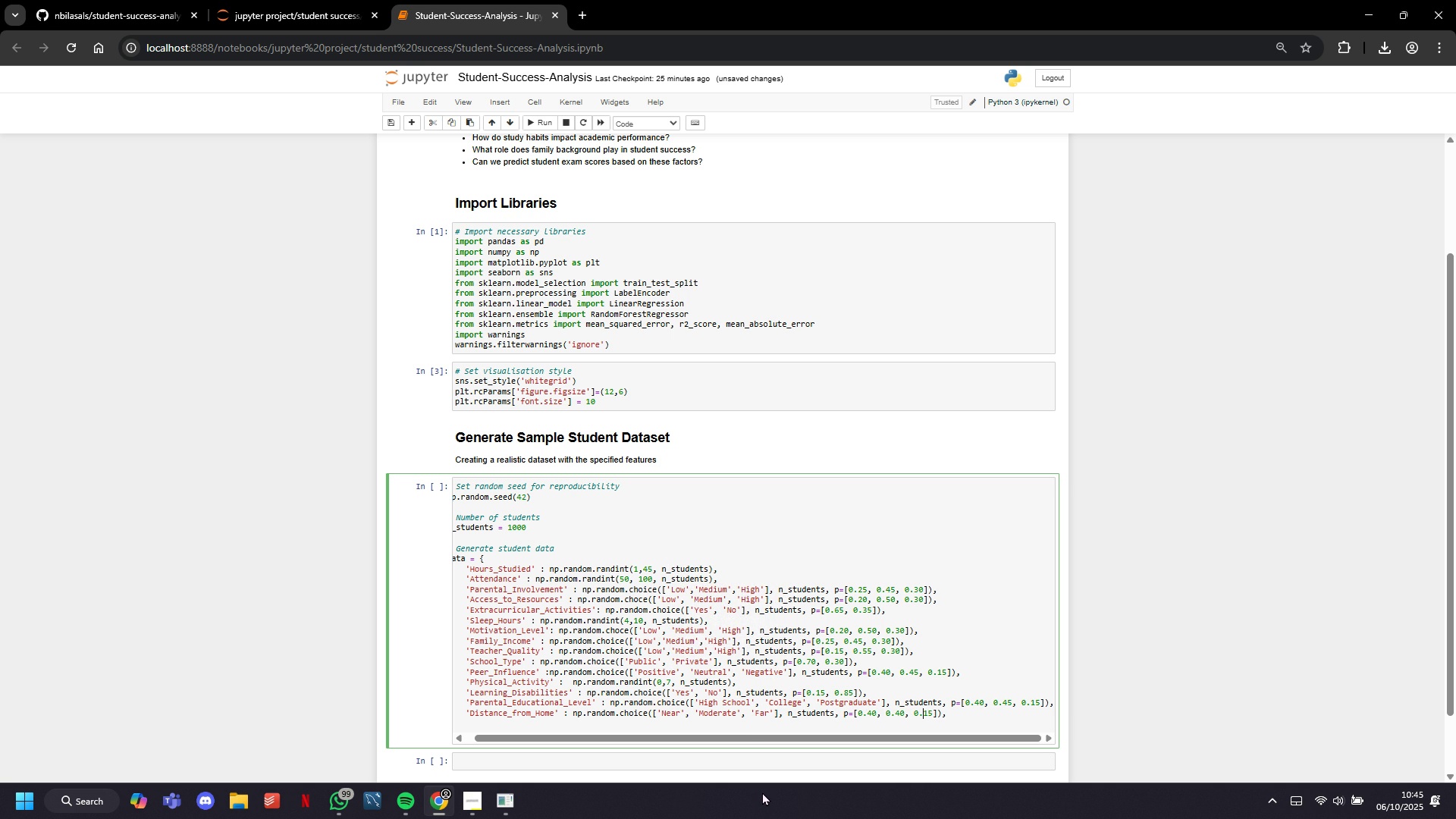 
key(ArrowRight)
 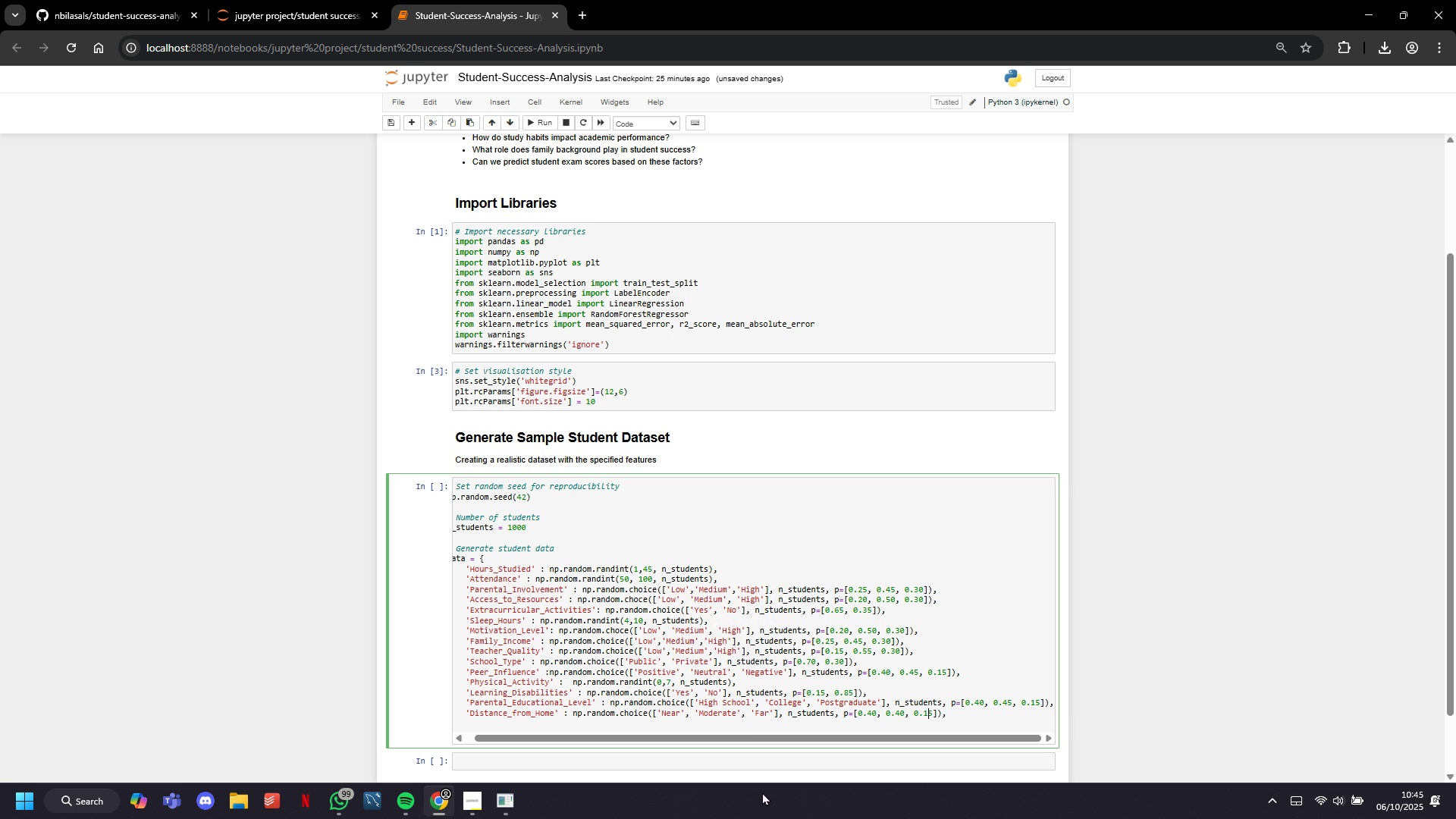 
key(ArrowRight)
 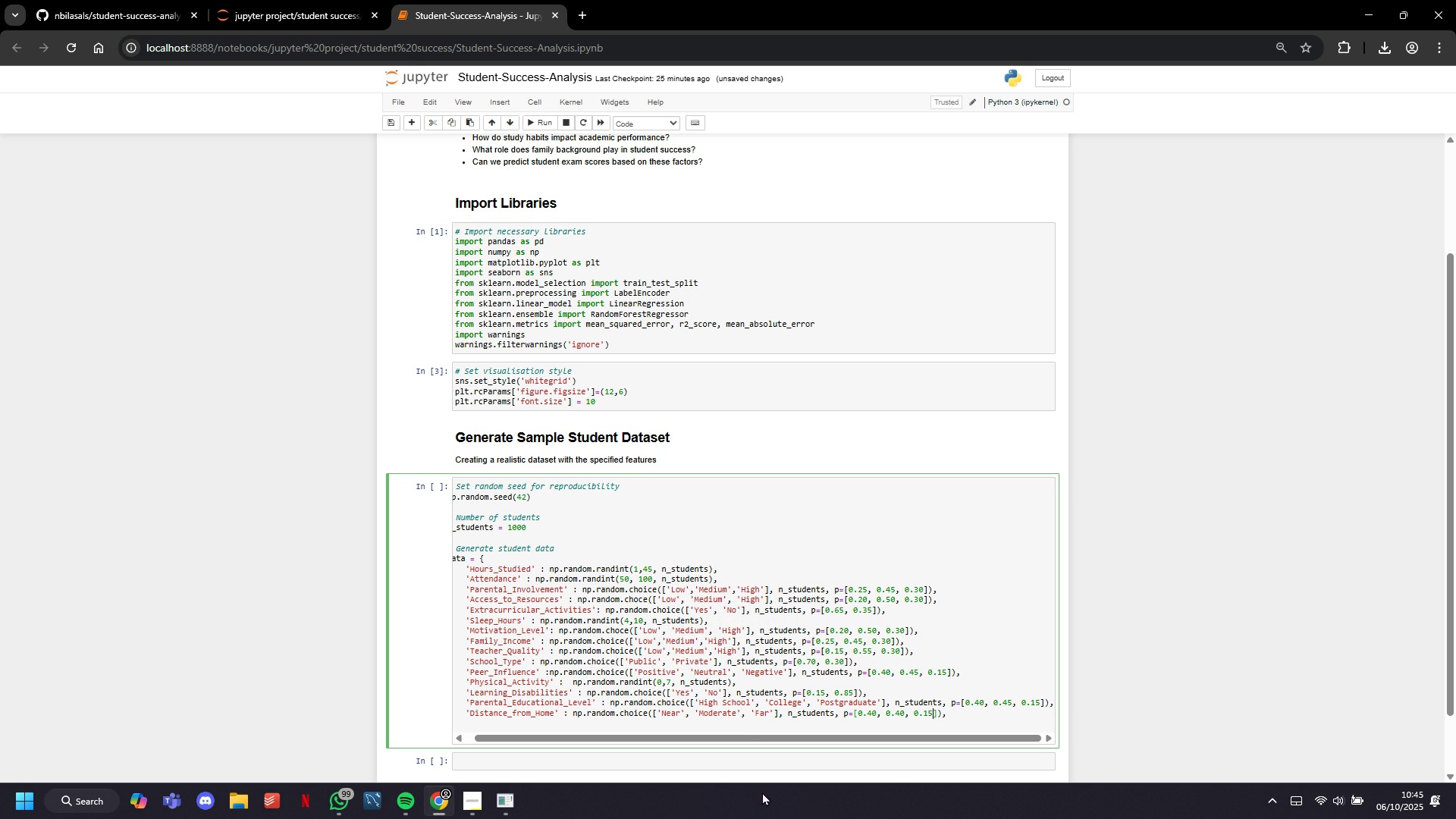 
key(ArrowRight)
 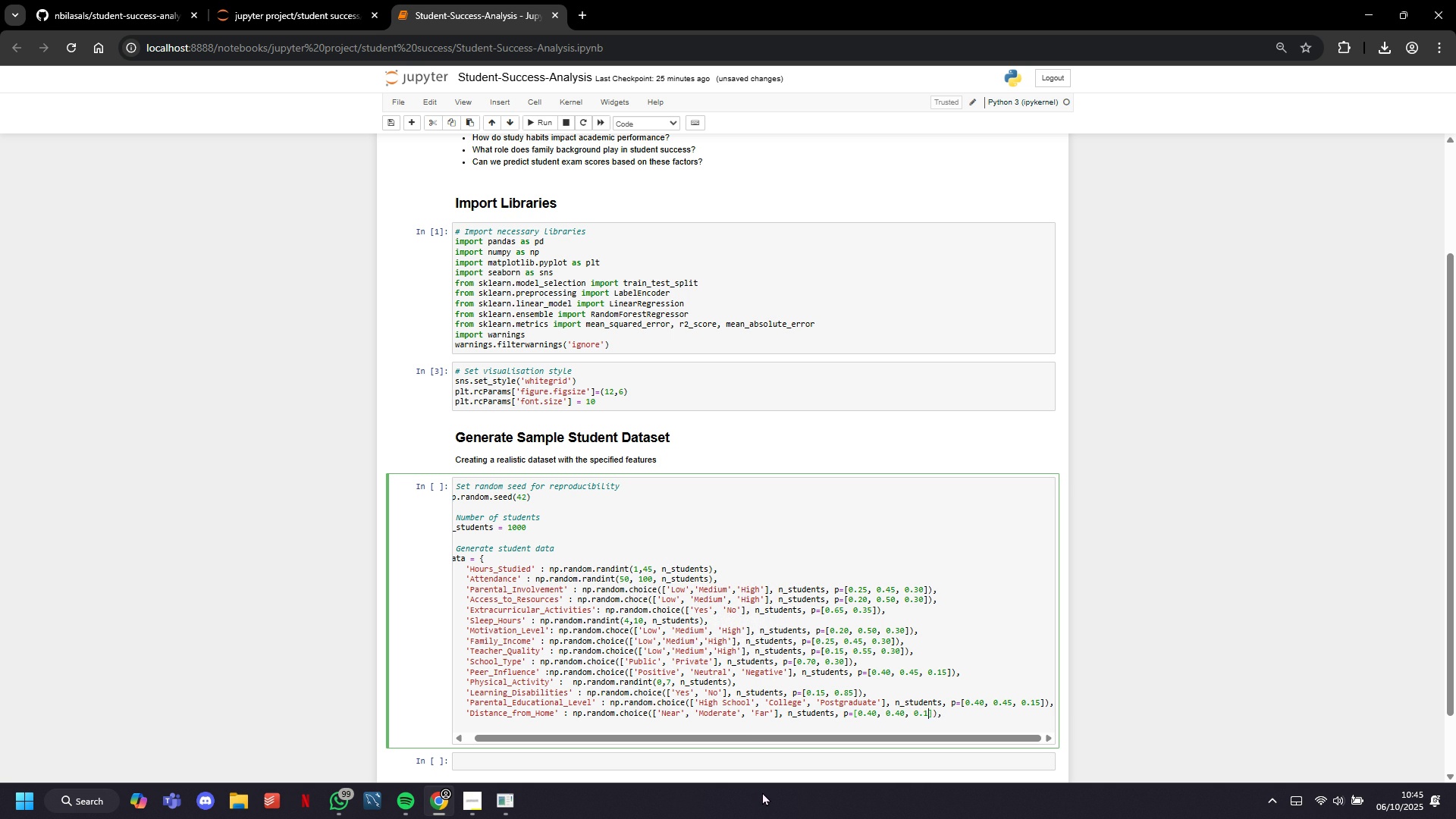 
key(Backspace)
key(Backspace)
type(20)
 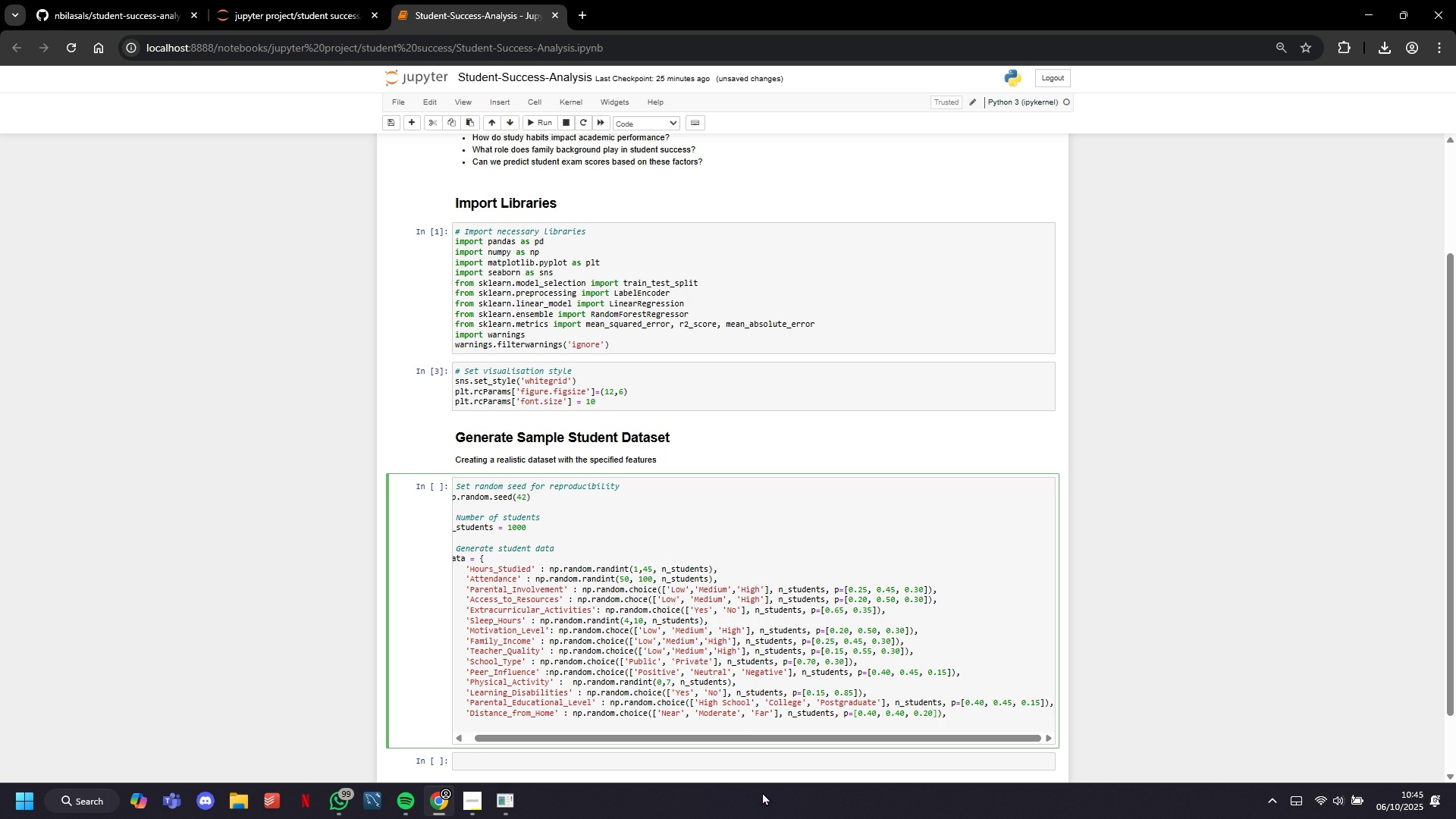 
key(ArrowRight)
 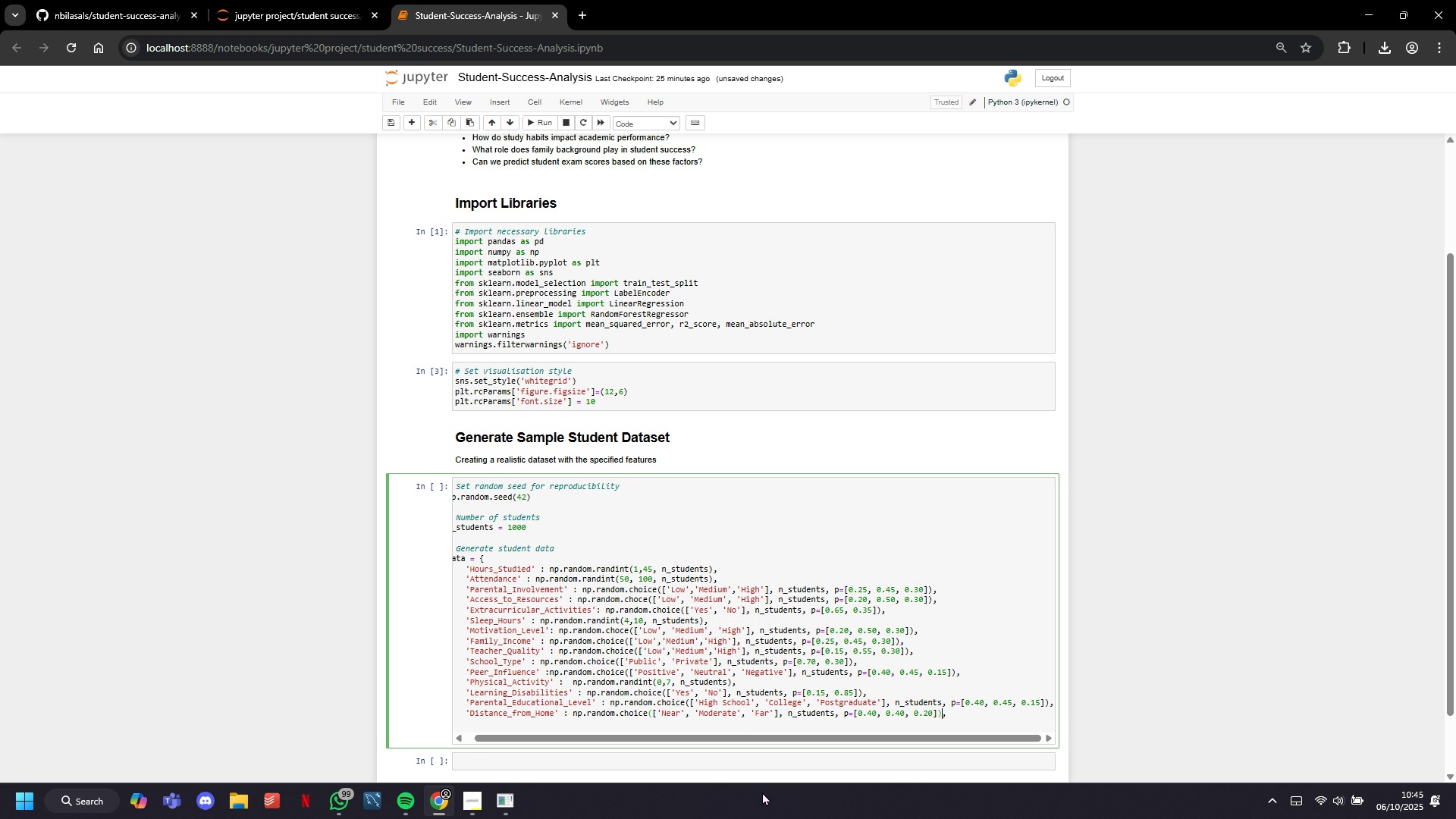 
key(ArrowRight)
 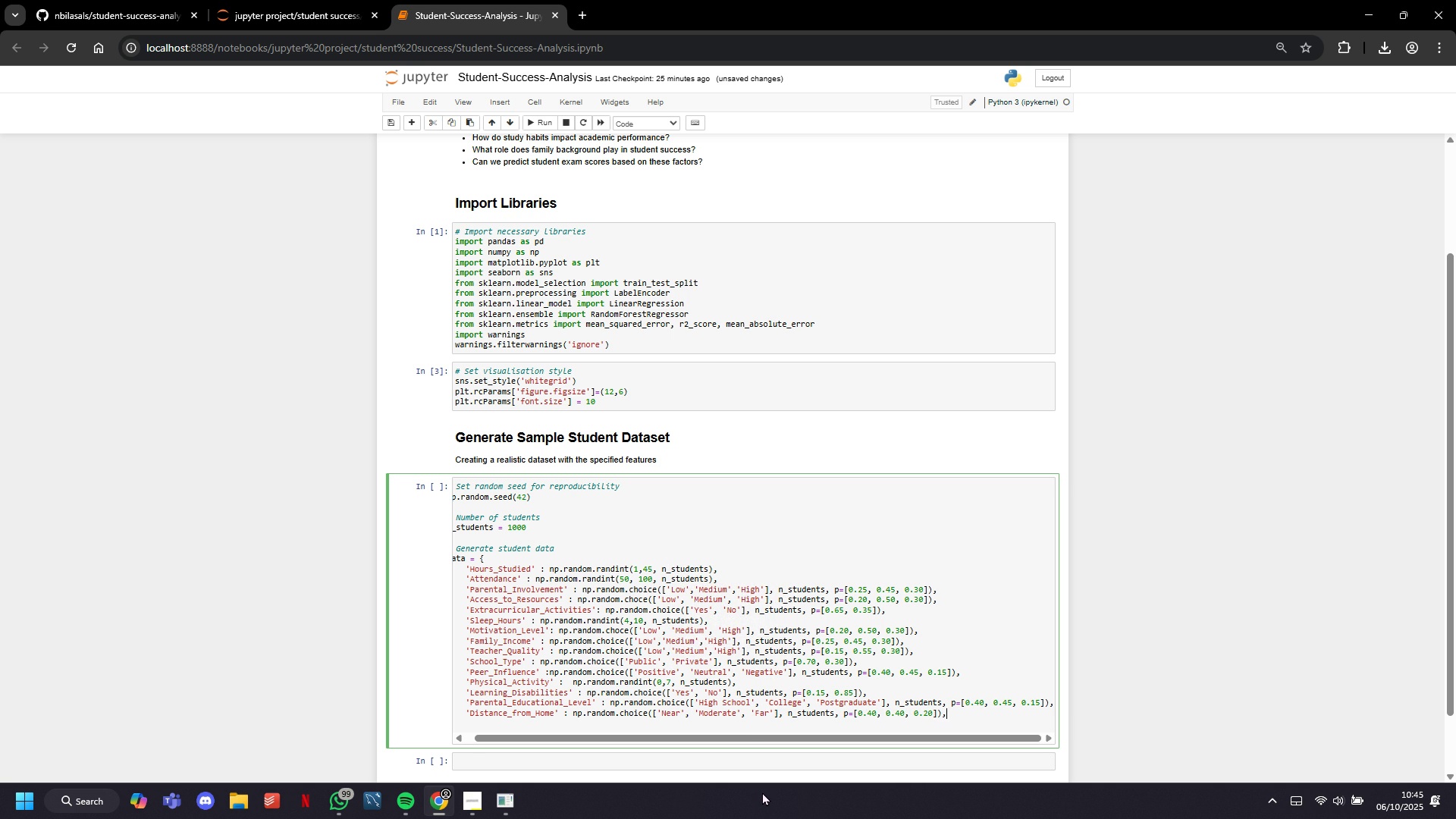 
key(ArrowRight)
 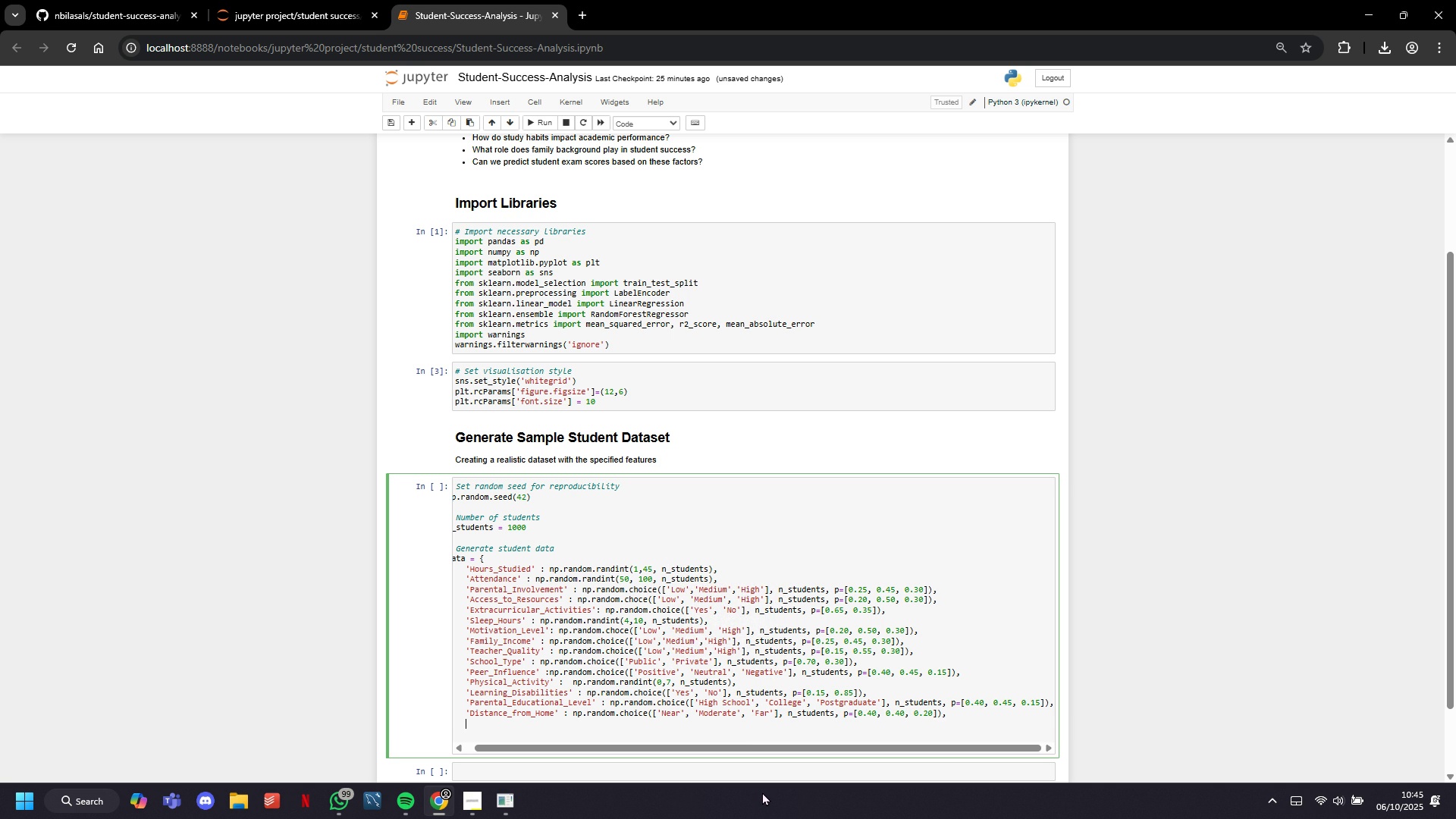 
key(Enter)
 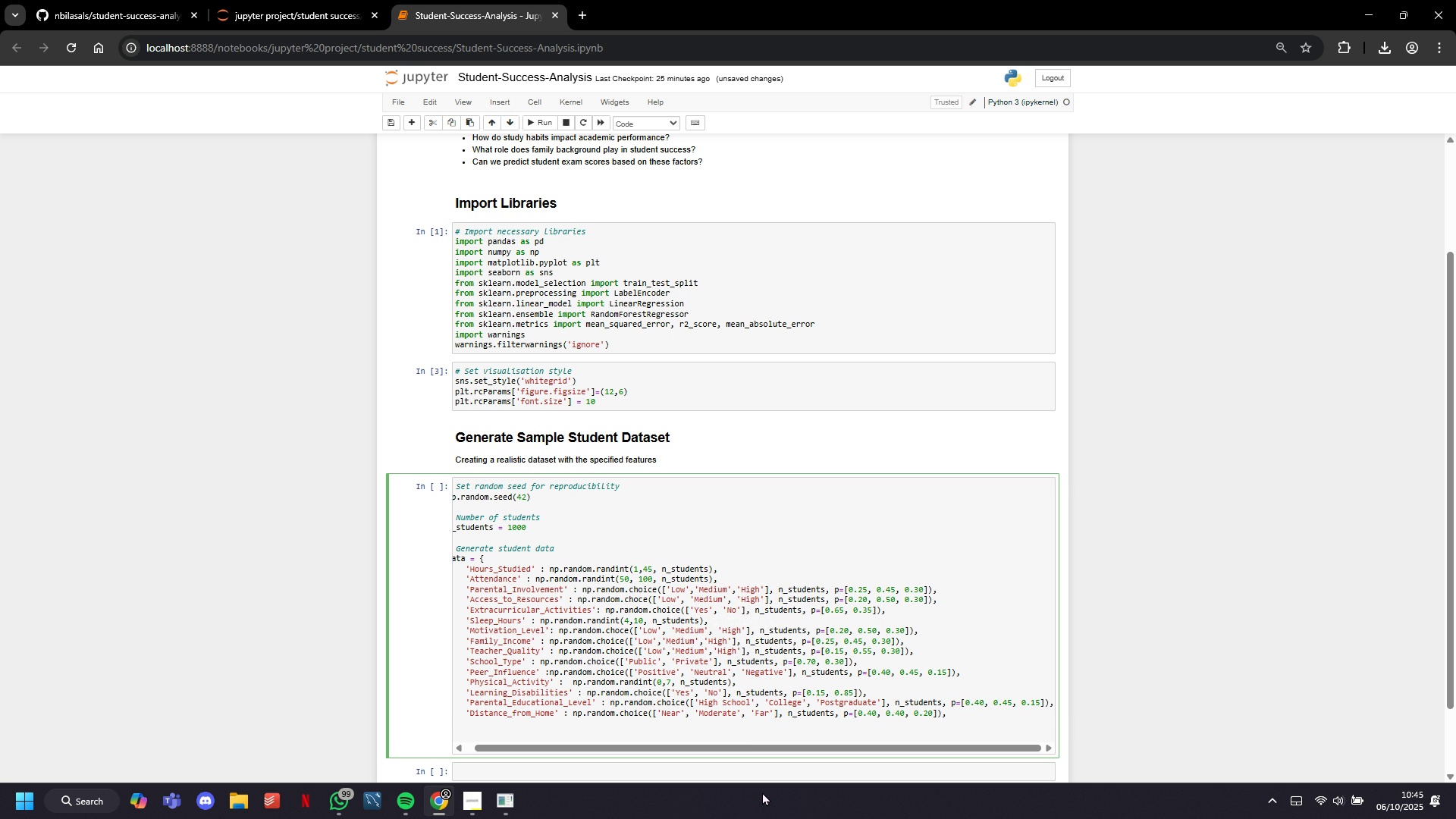 
type('Gender)
 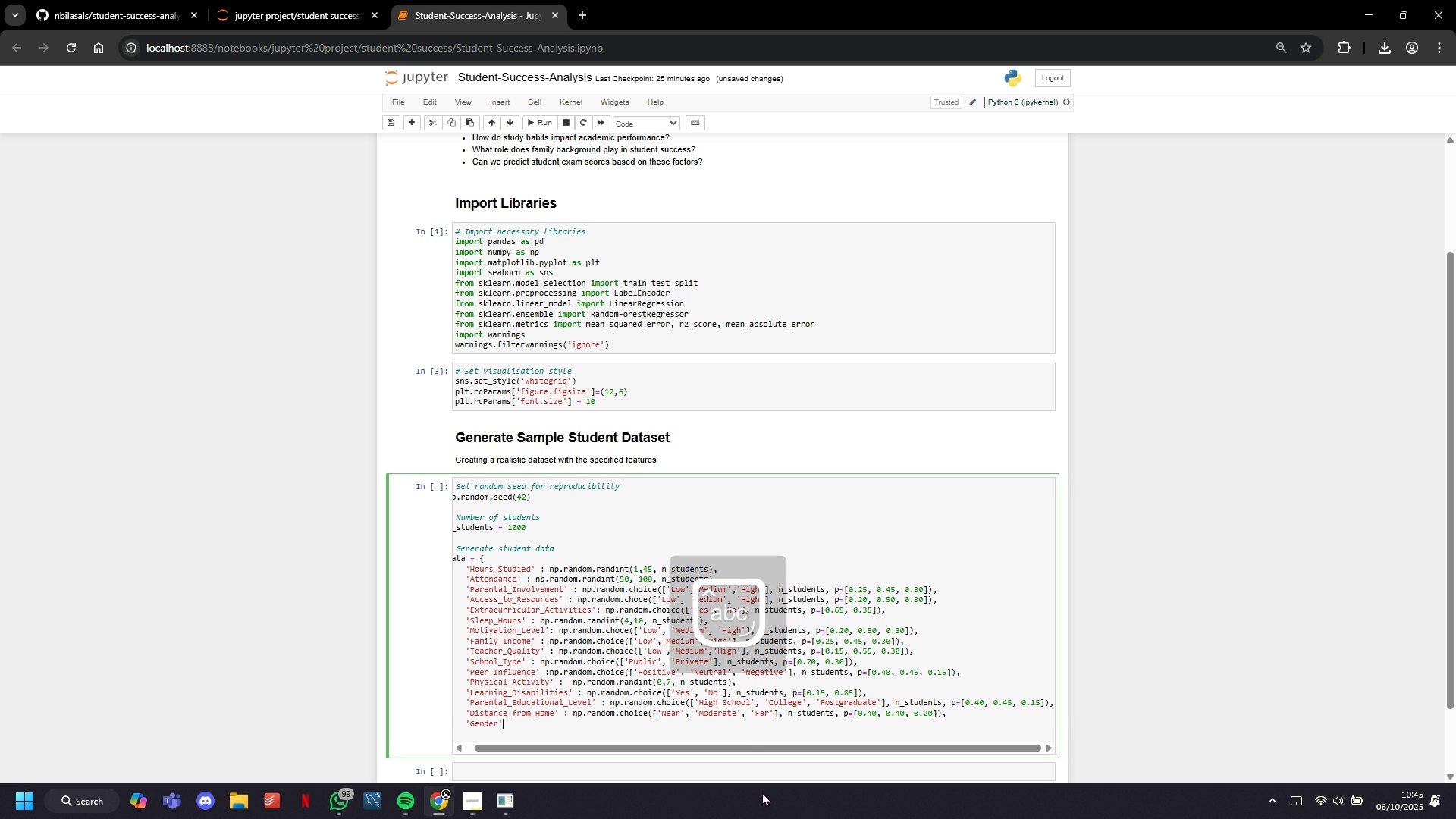 
key(ArrowRight)
 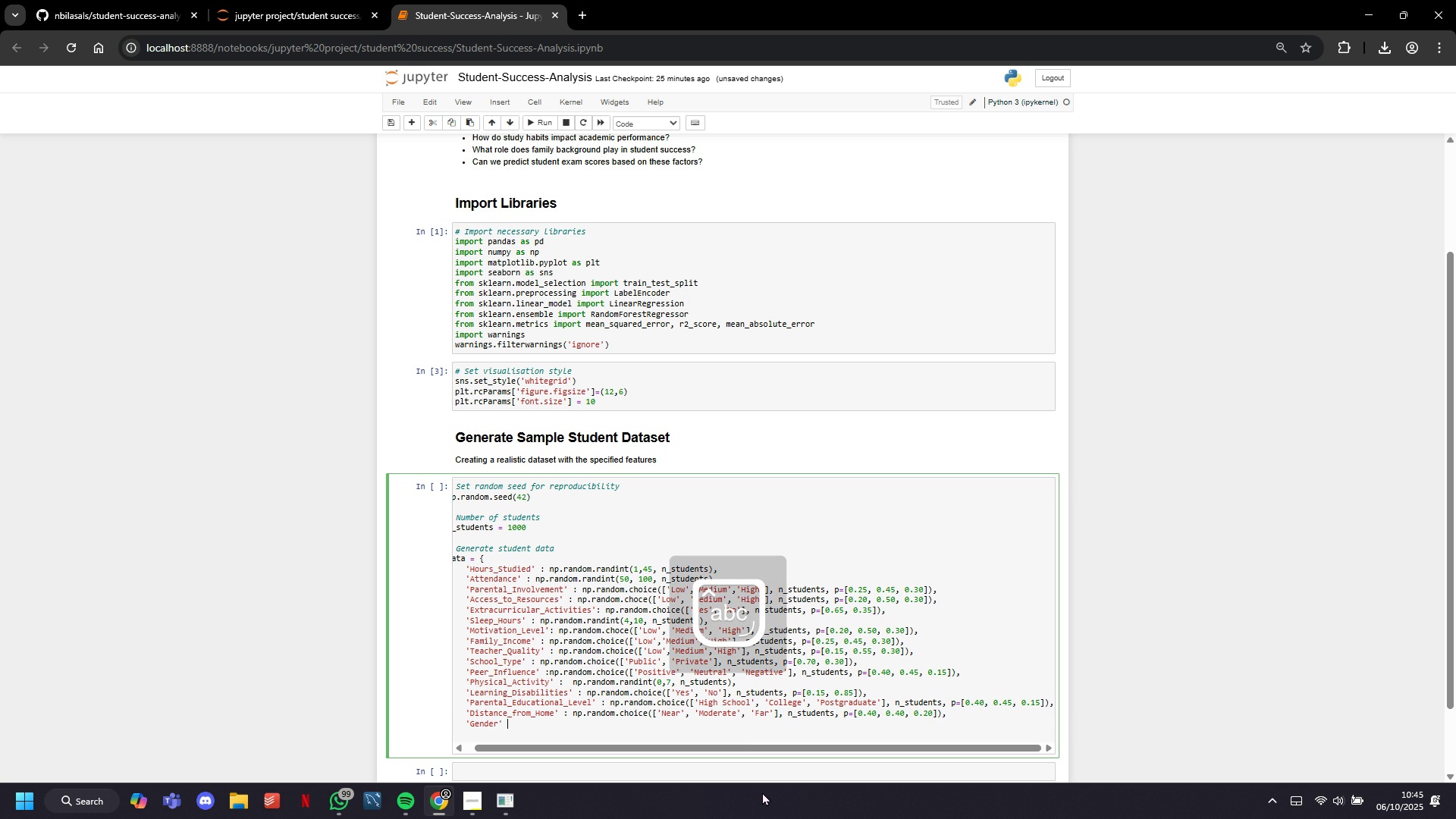 
key(Space)